 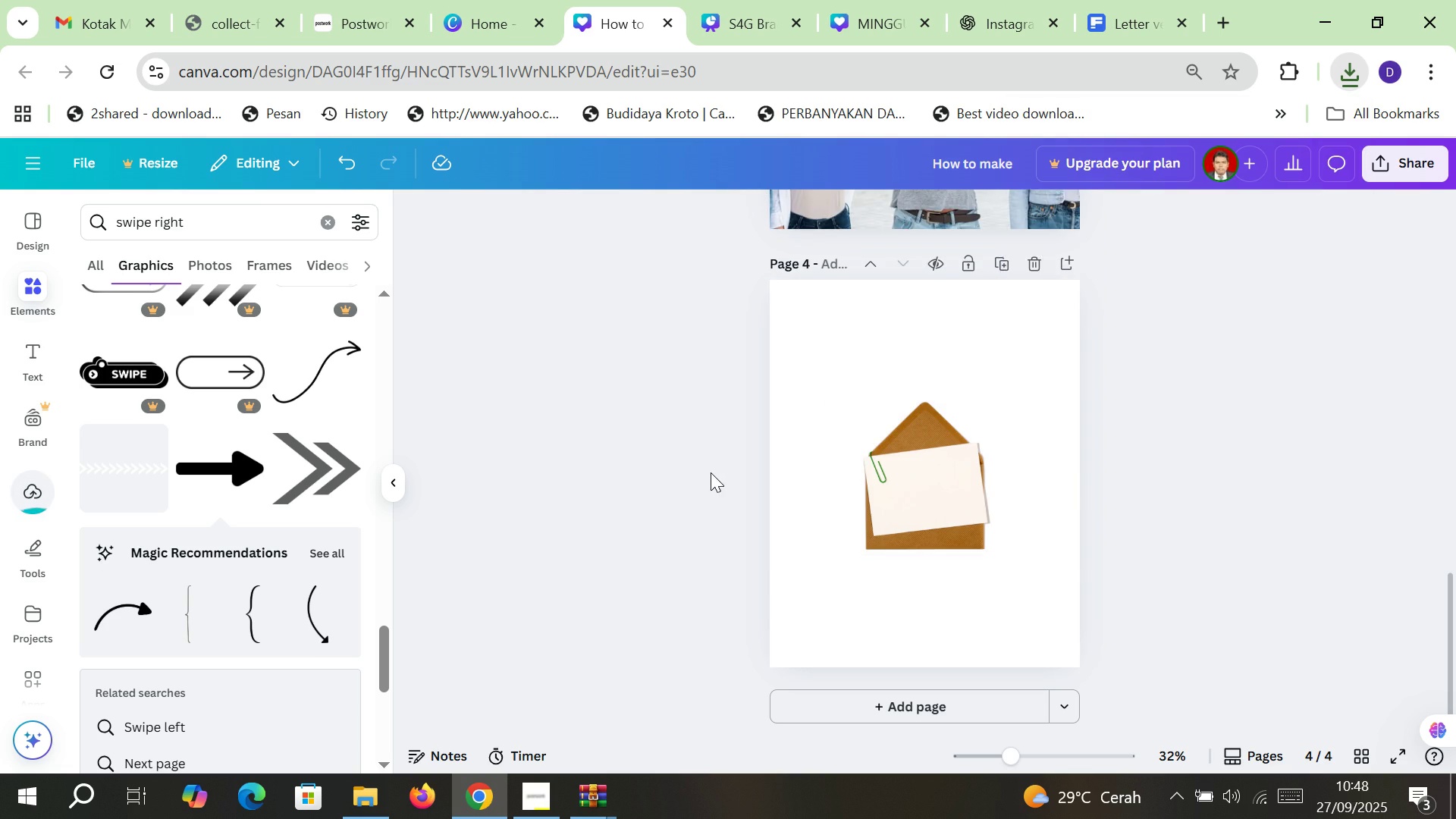 
scroll: coordinate [782, 413], scroll_direction: up, amount: 4.0
 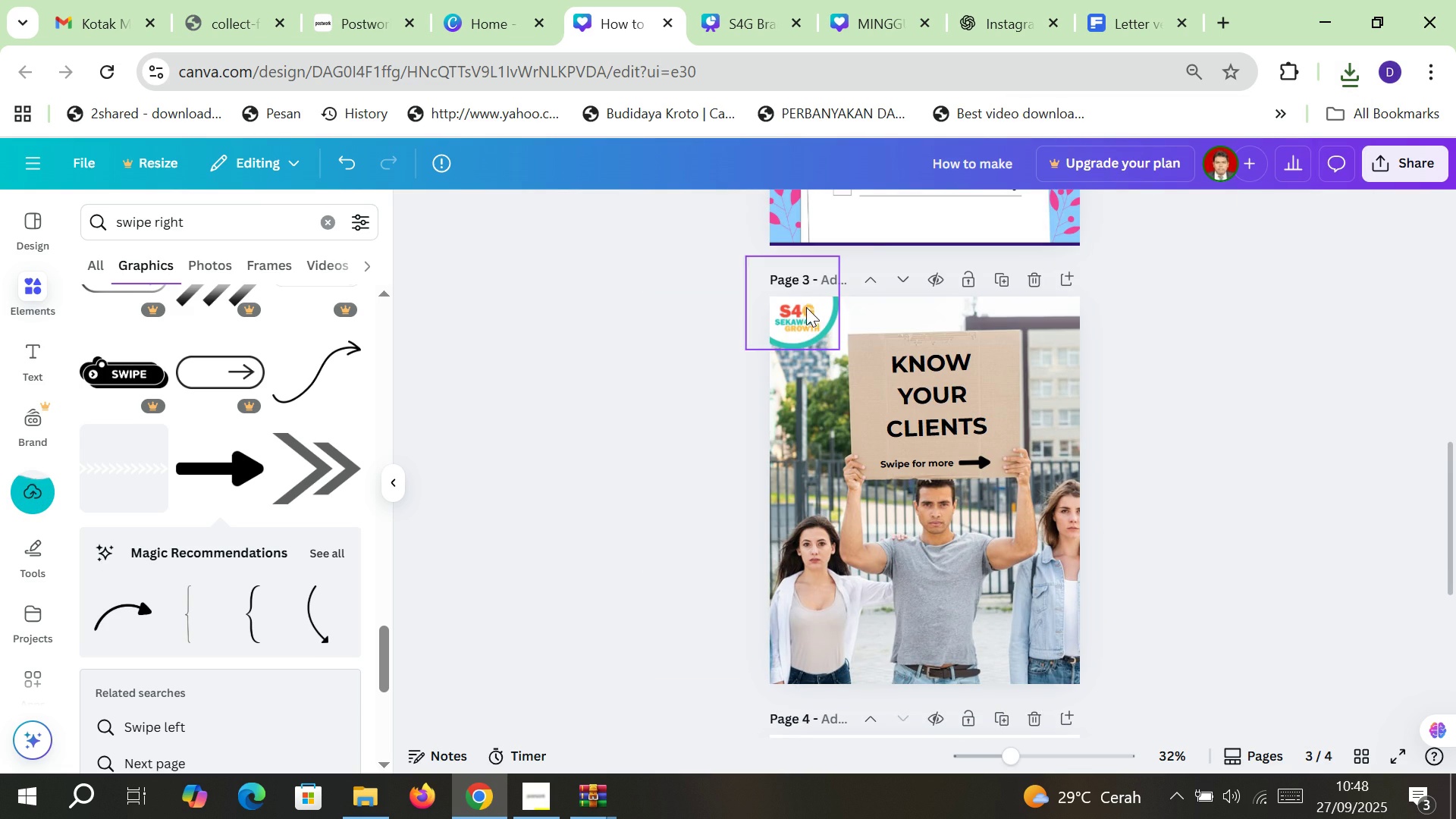 
left_click([806, 317])
 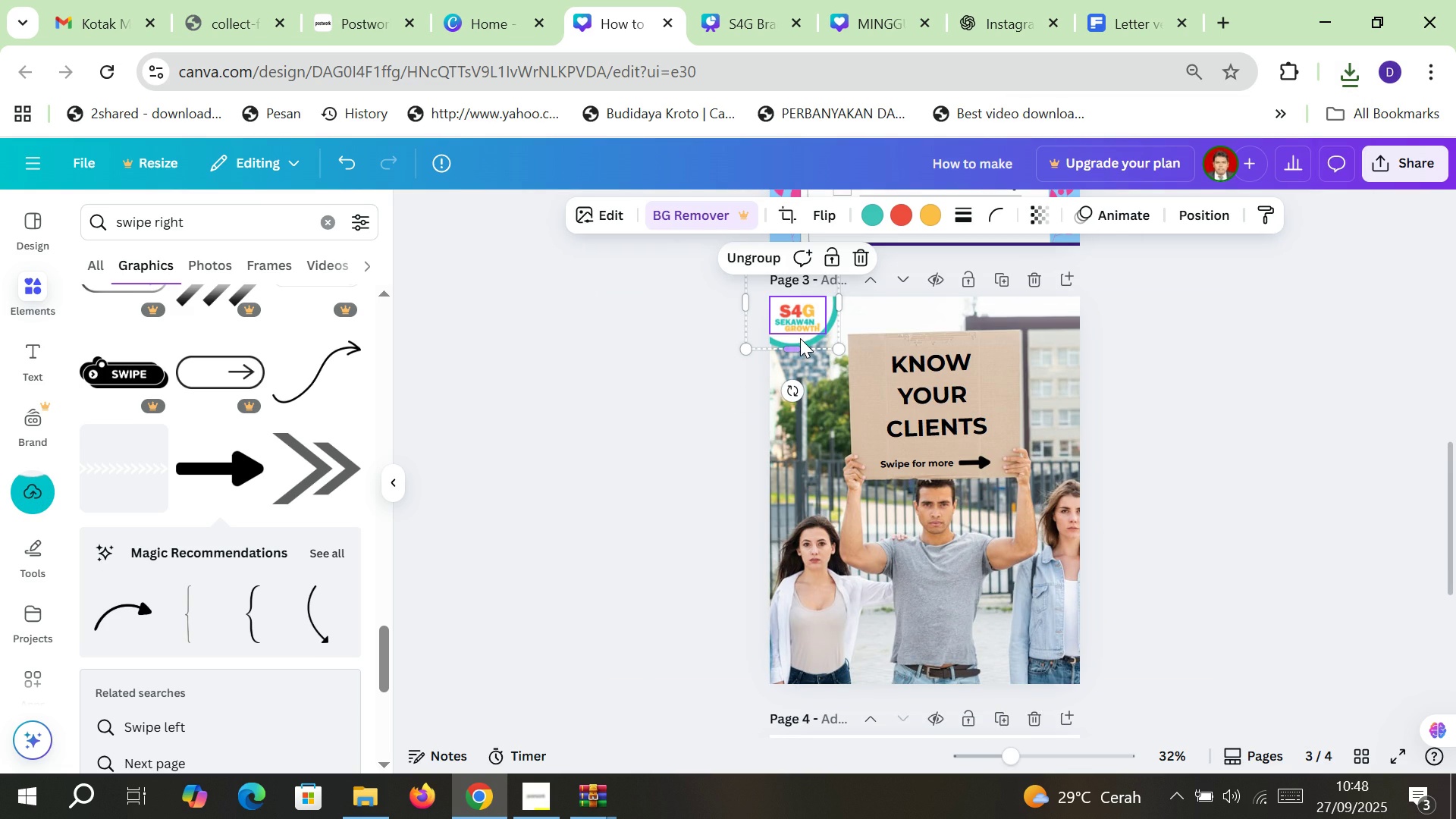 
left_click([805, 339])
 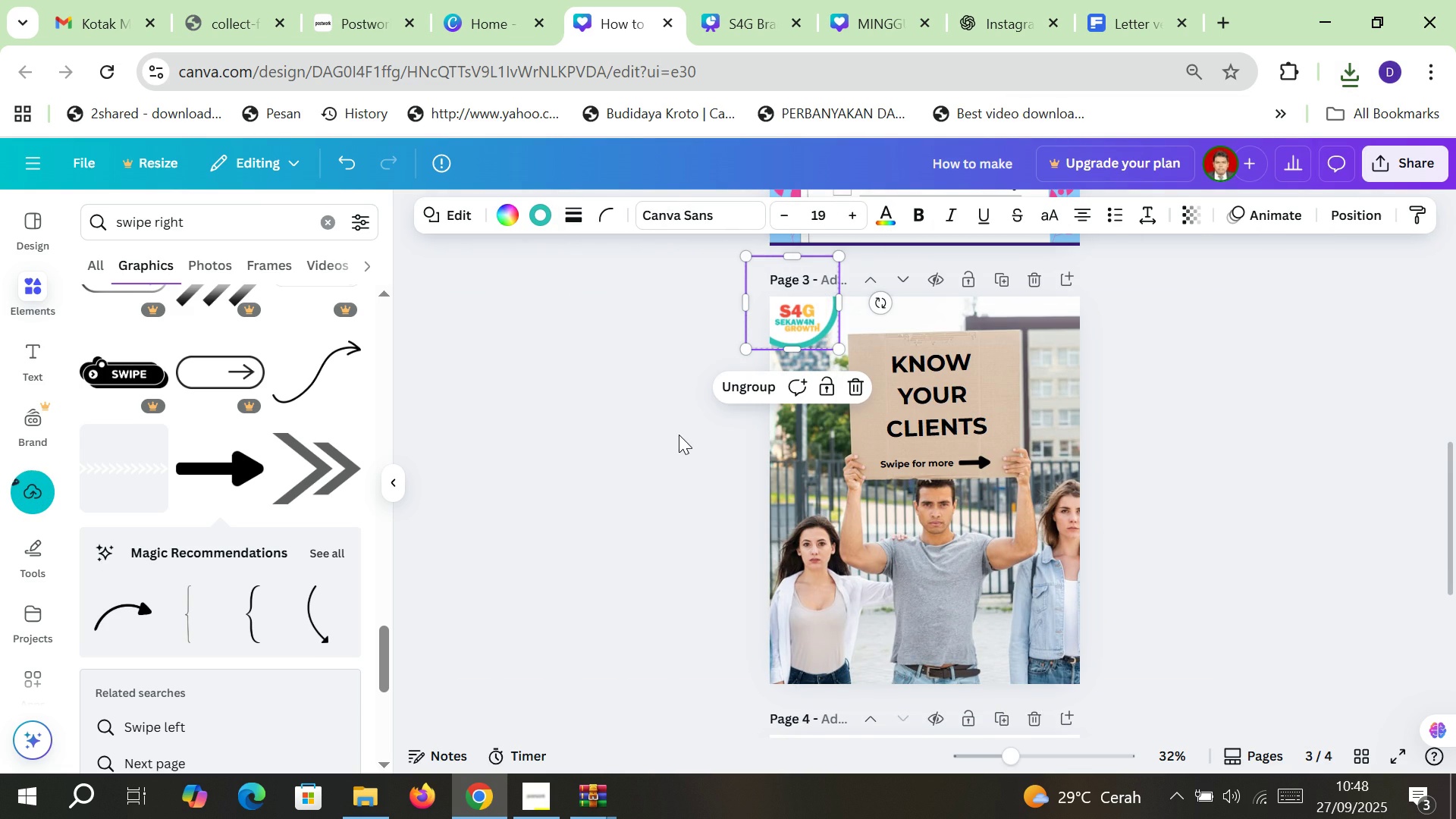 
key(Control+ControlLeft)
 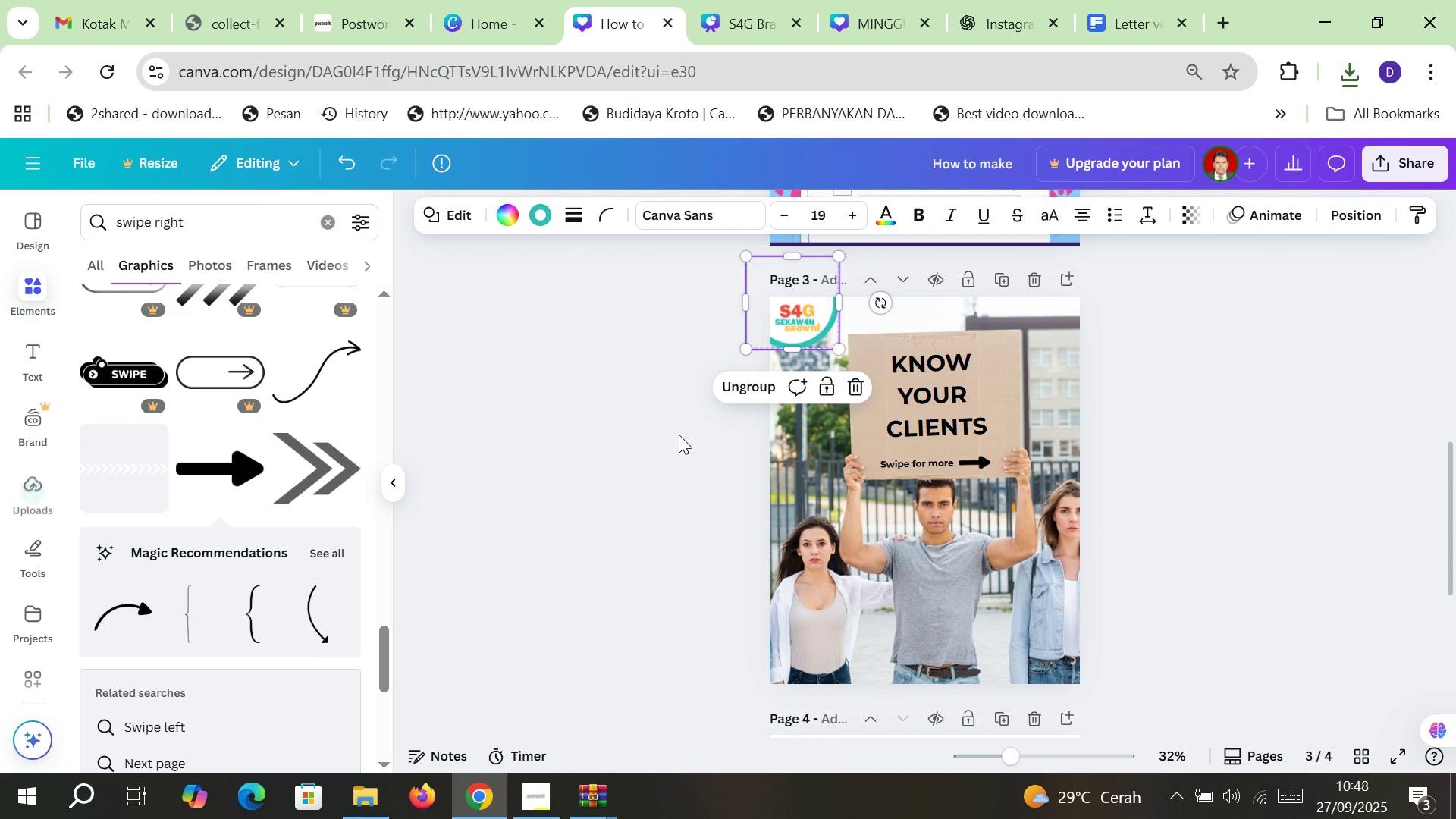 
key(Control+C)
 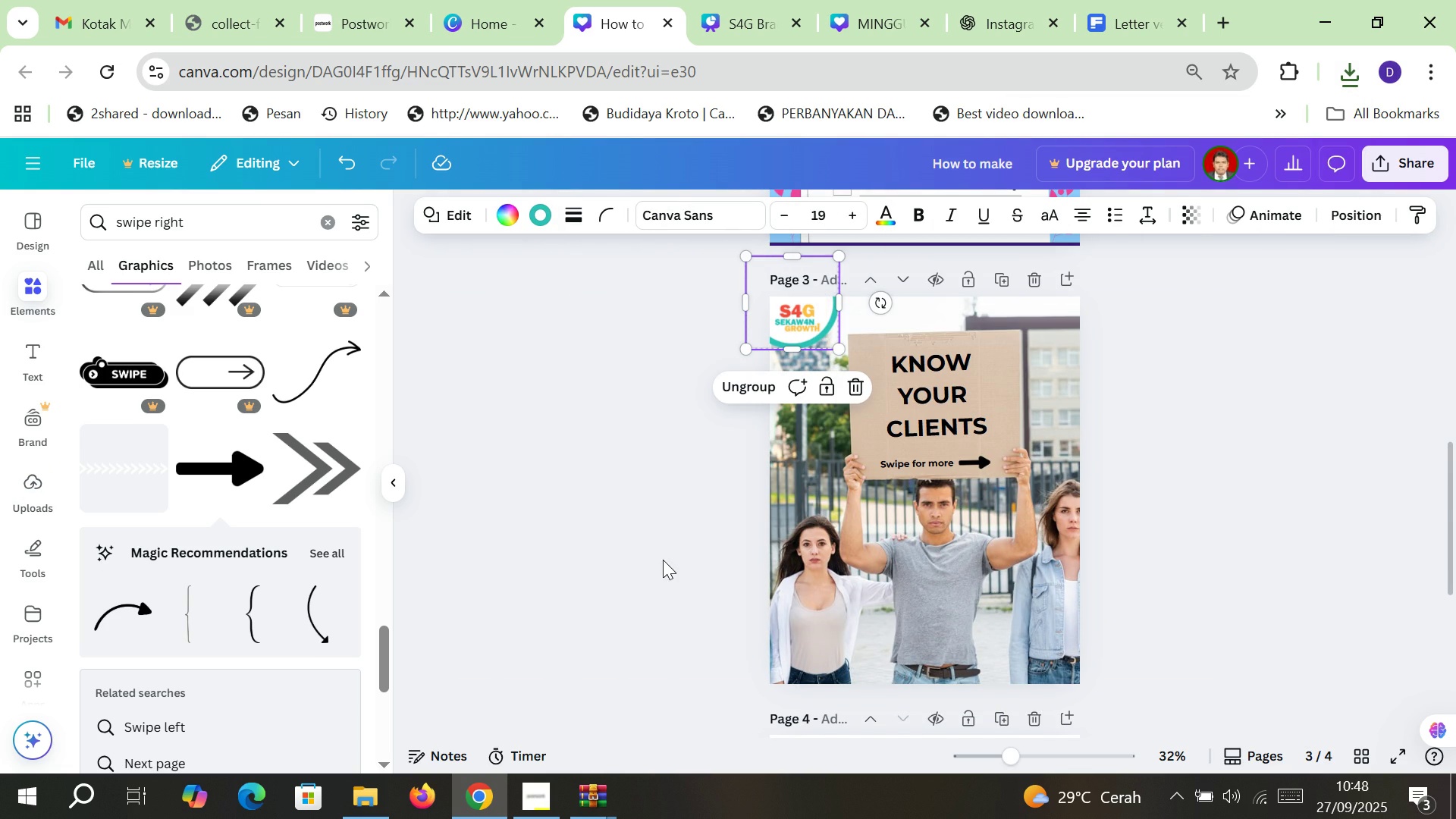 
scroll: coordinate [663, 560], scroll_direction: down, amount: 2.0
 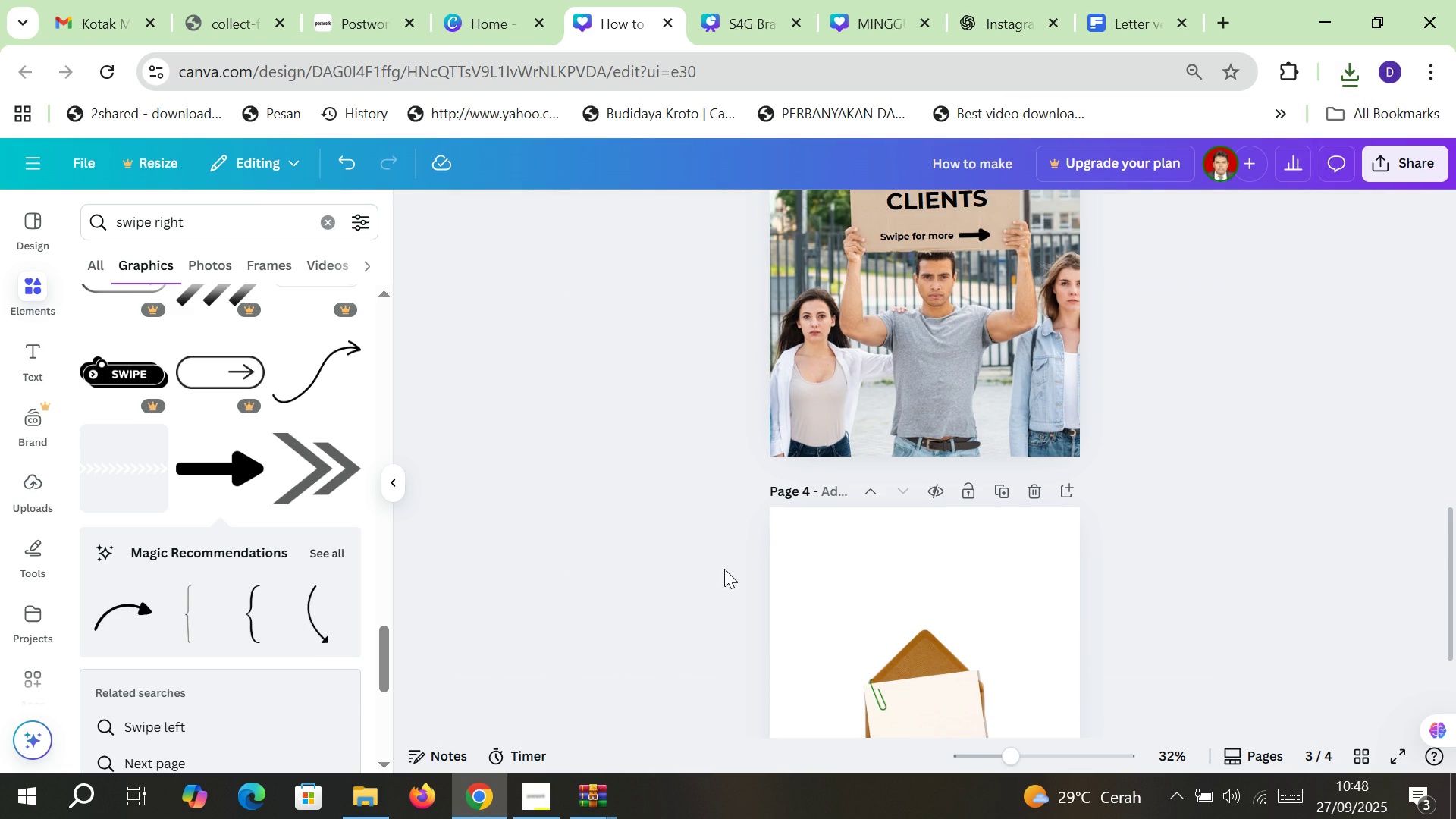 
key(Control+ControlLeft)
 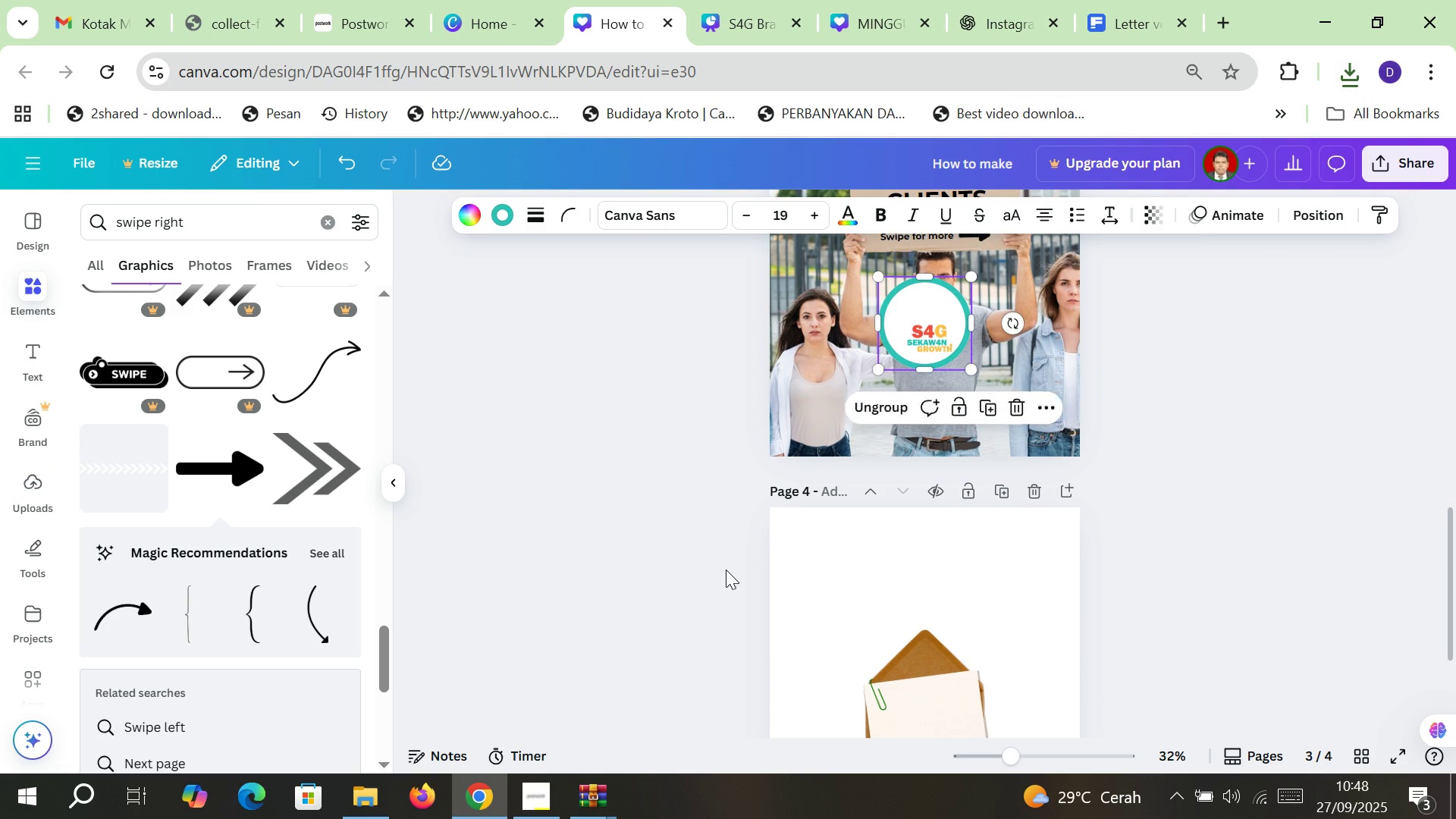 
key(Control+V)